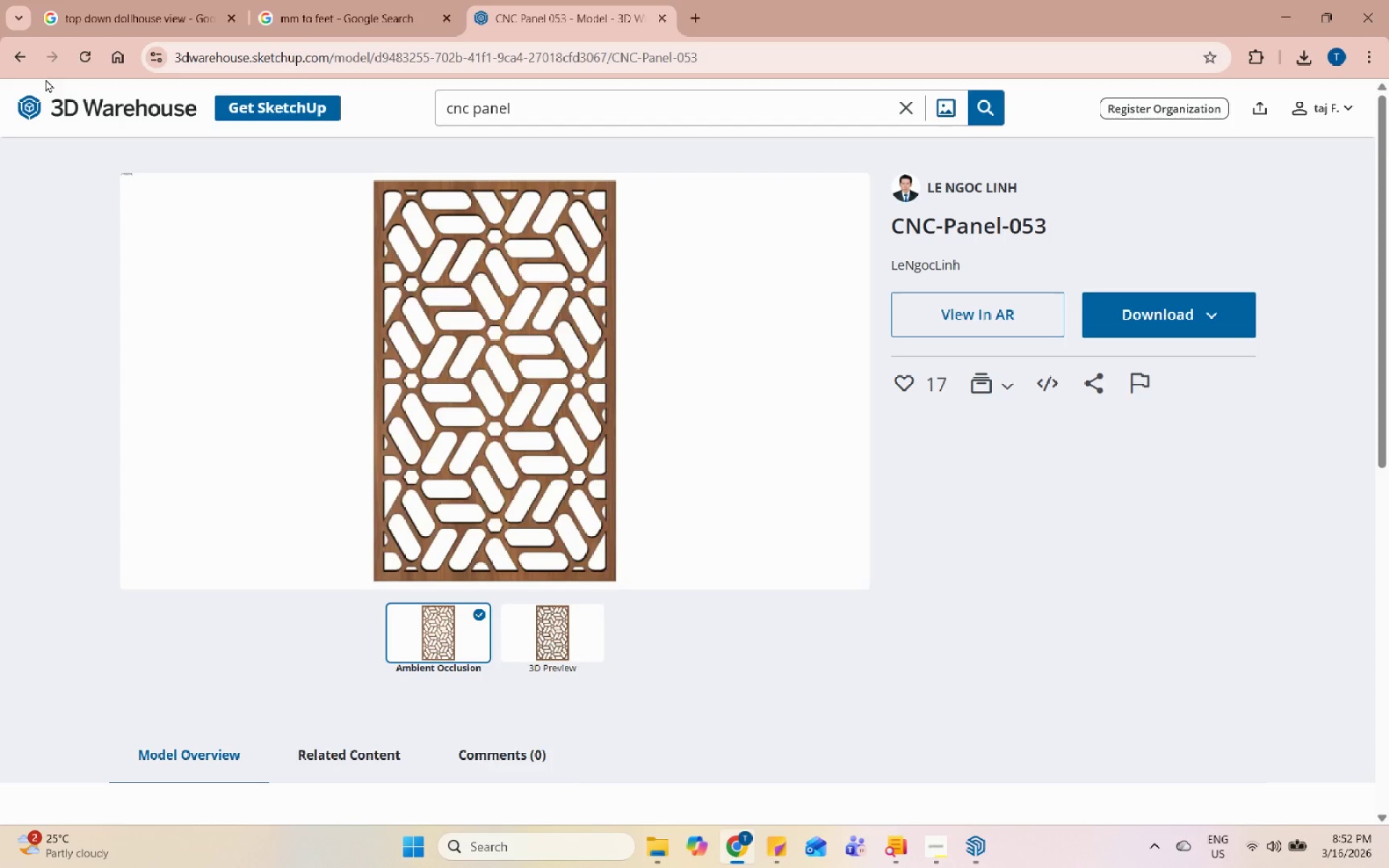 
left_click([16, 64])
 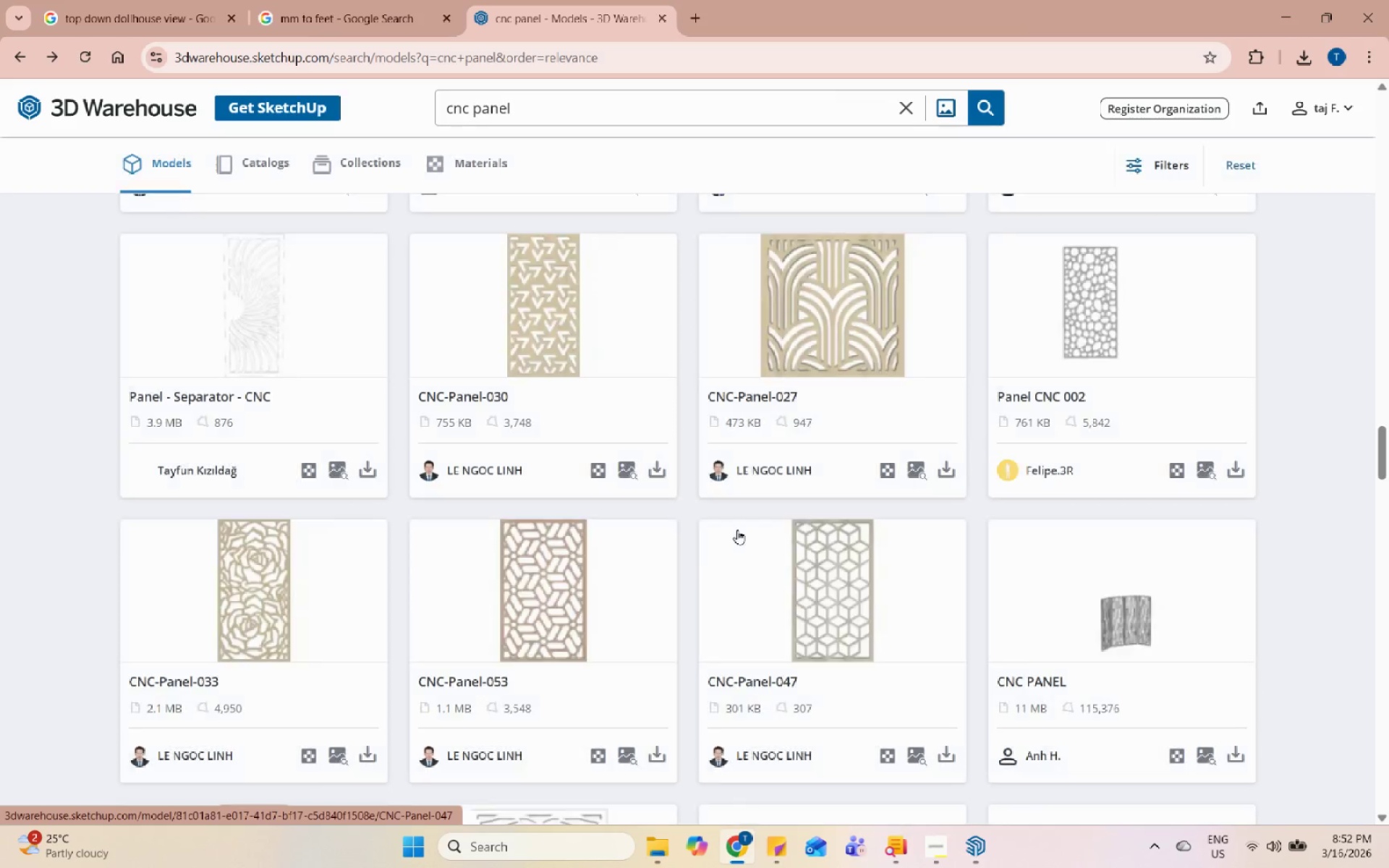 
scroll: coordinate [753, 535], scroll_direction: down, amount: 5.0
 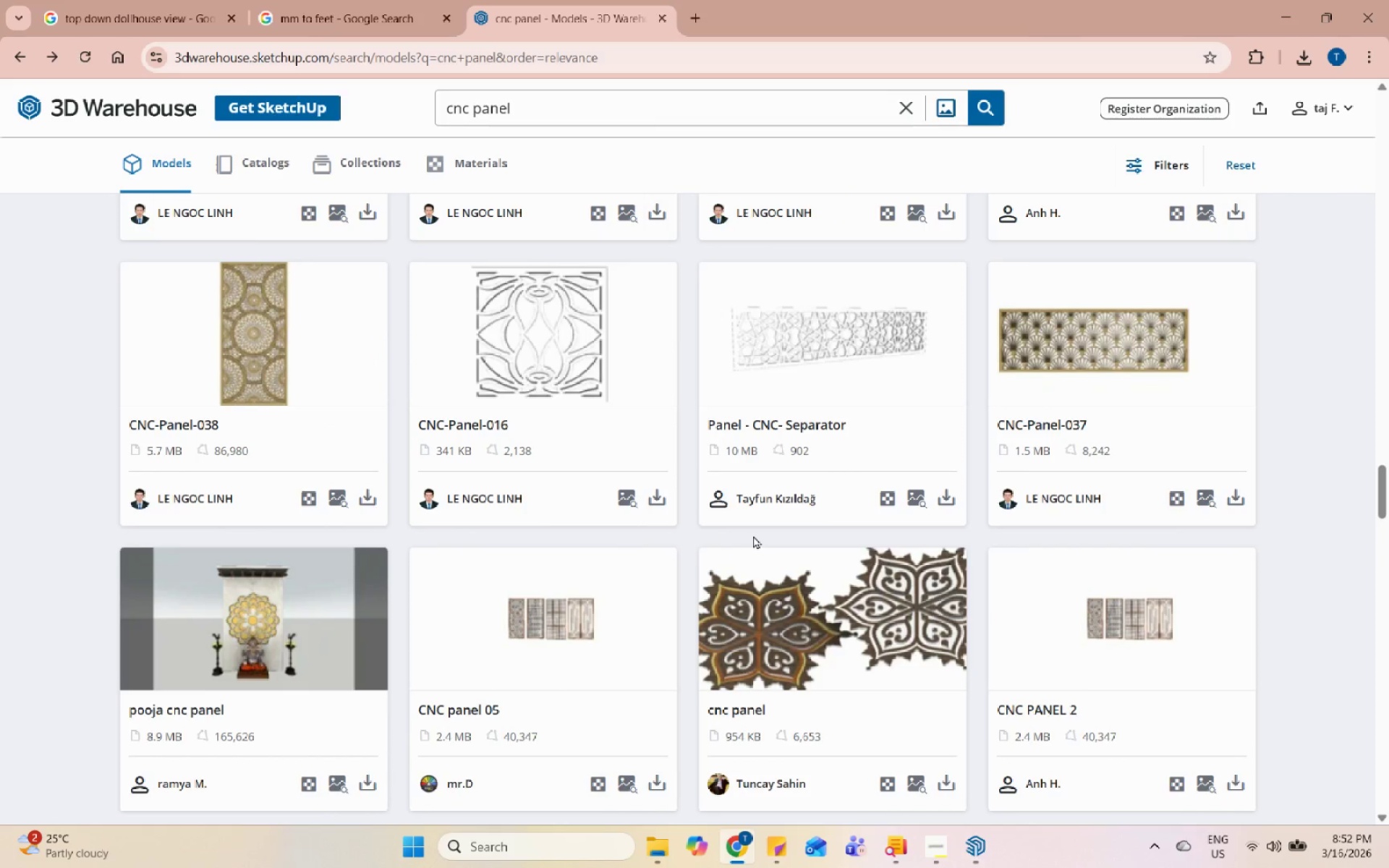 
left_click([1109, 621])
 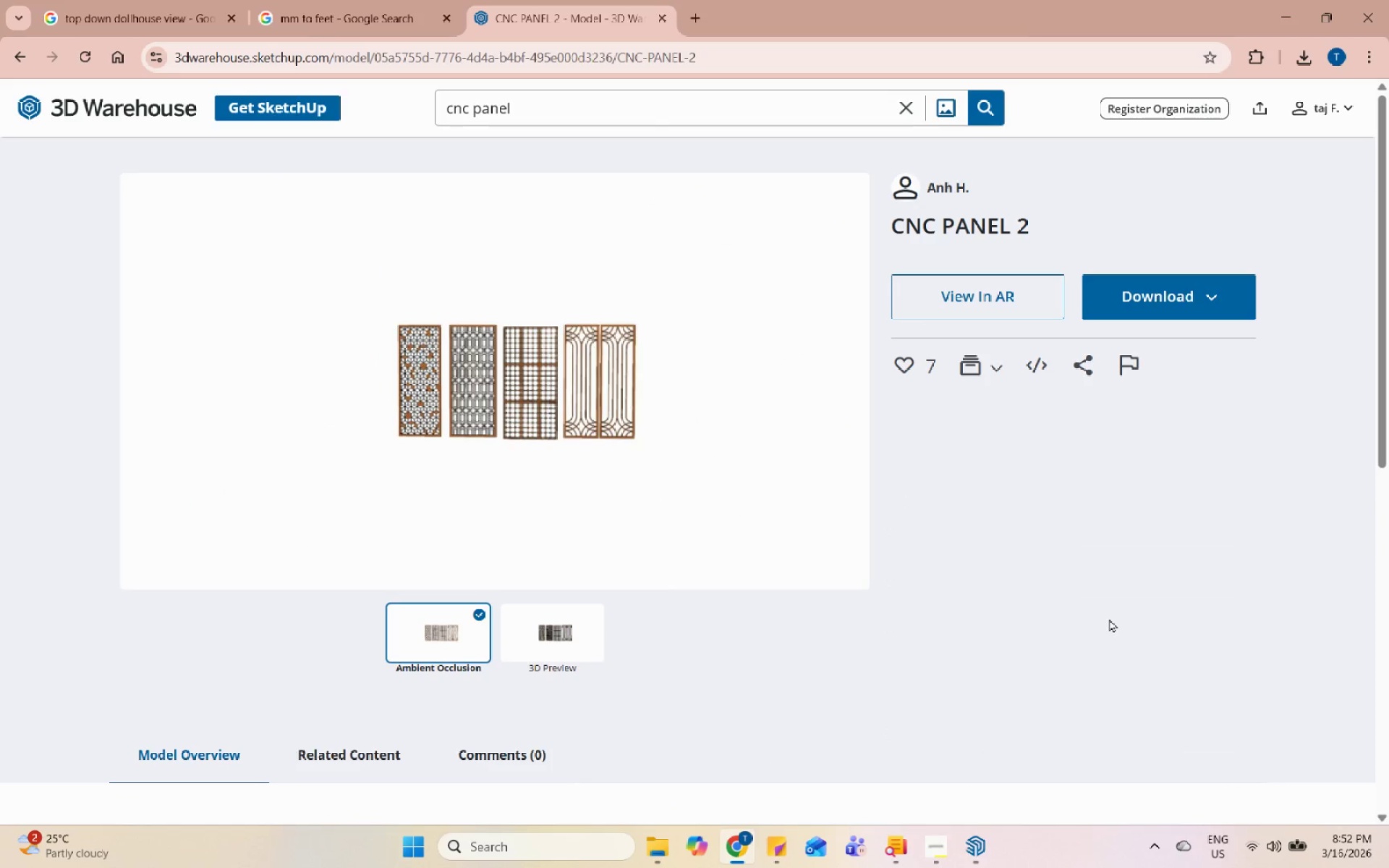 
 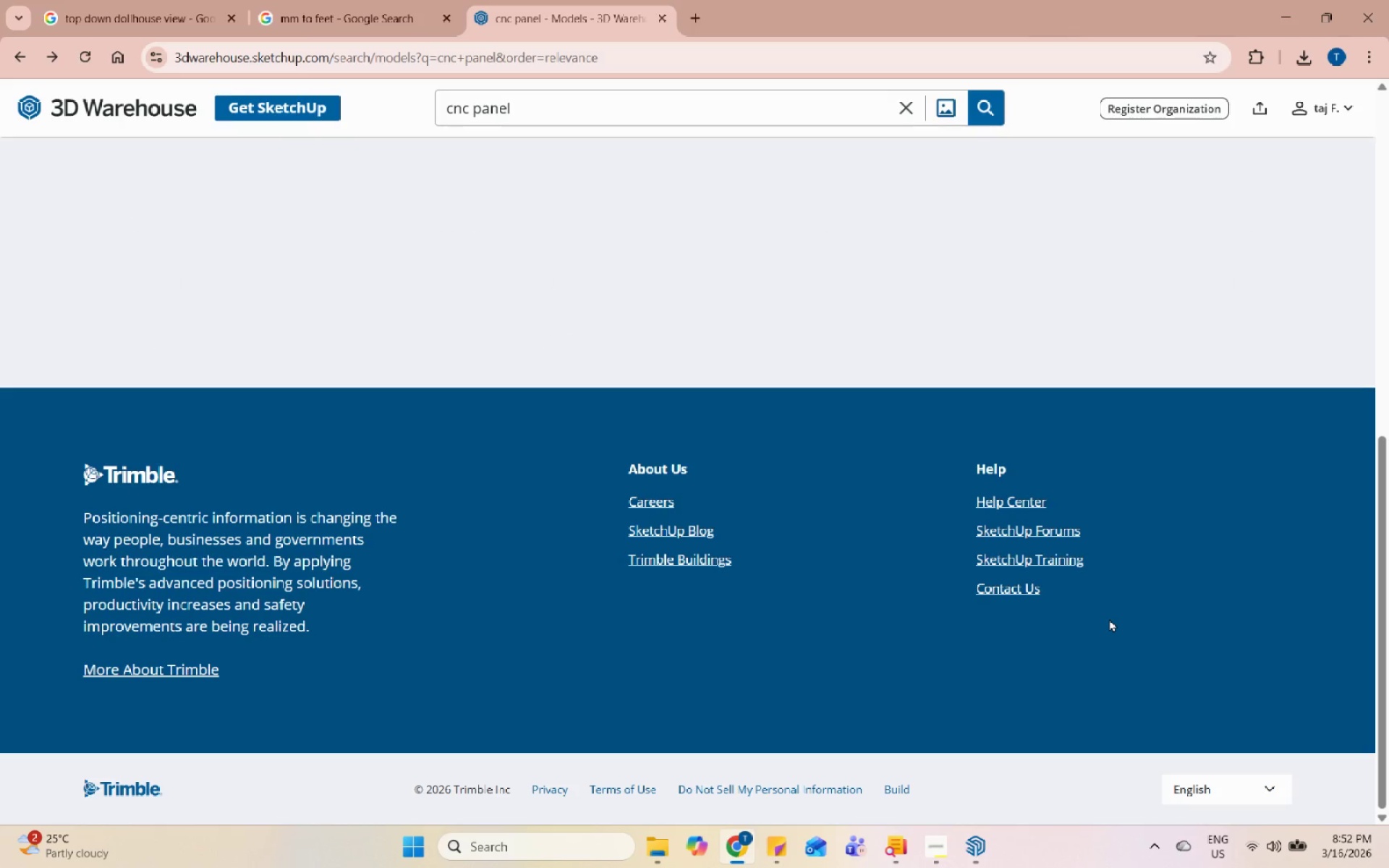 
scroll: coordinate [1109, 618], scroll_direction: down, amount: 19.0
 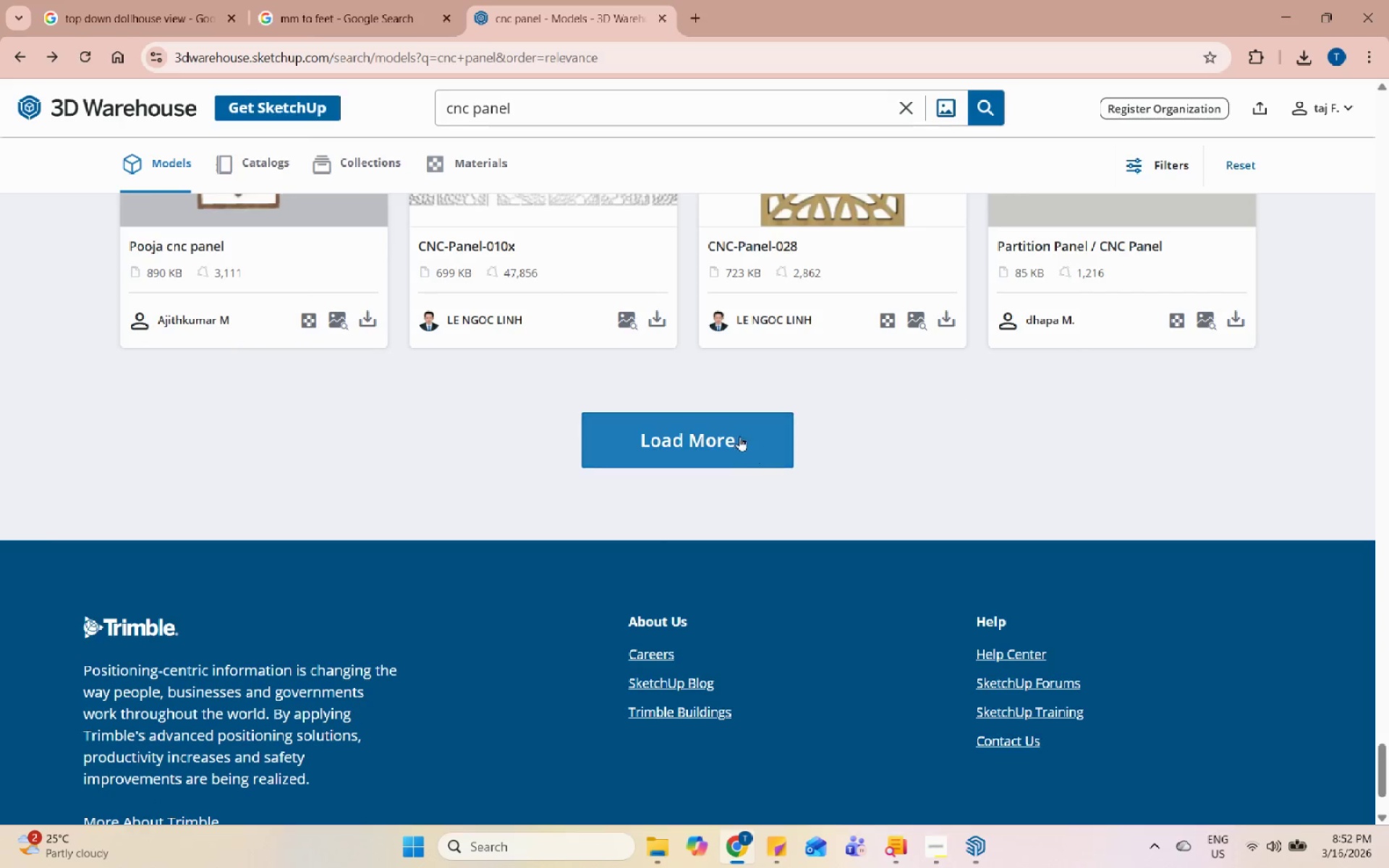 
left_click([727, 453])
 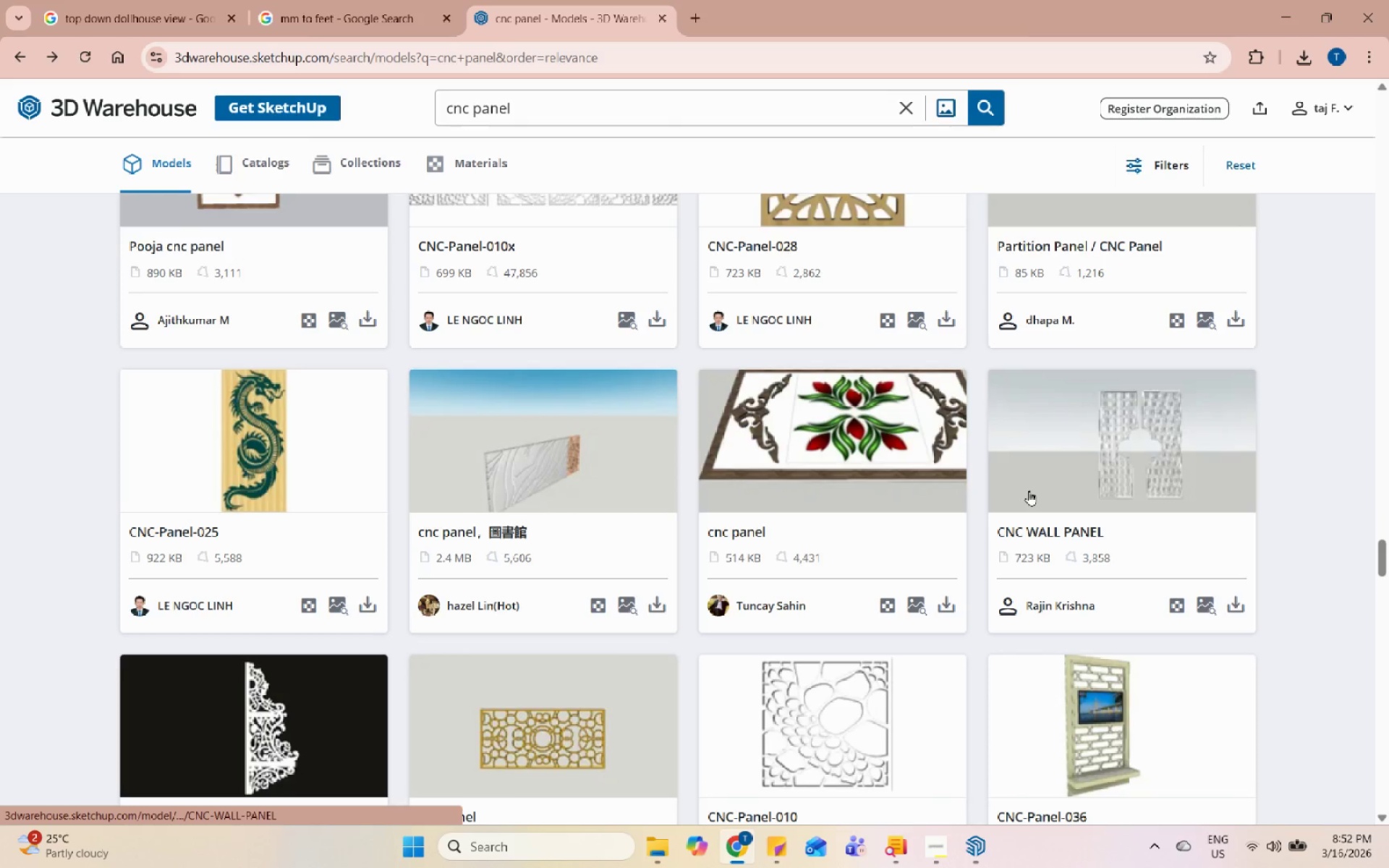 
scroll: coordinate [987, 527], scroll_direction: down, amount: 19.0
 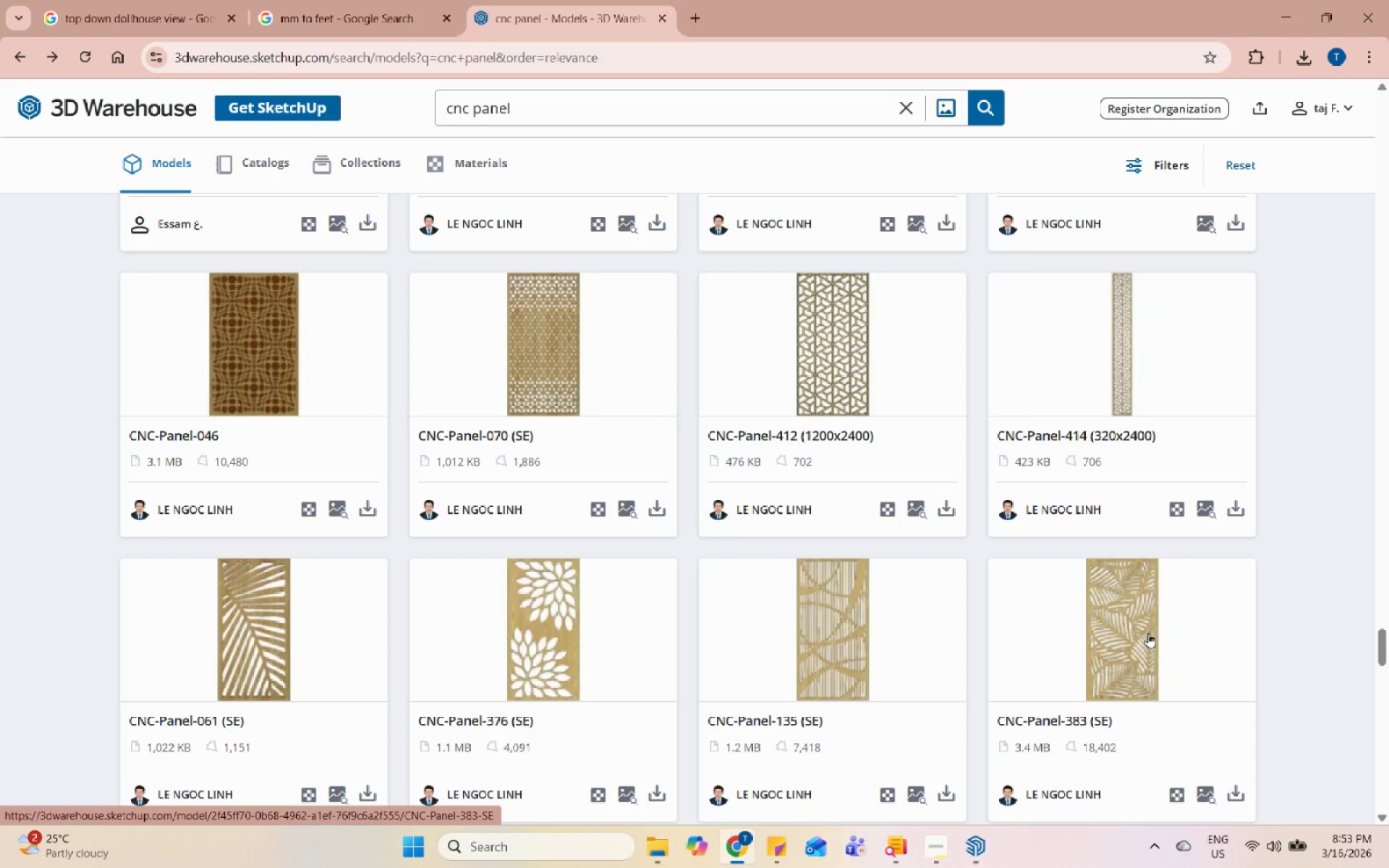 
left_click([1148, 633])
 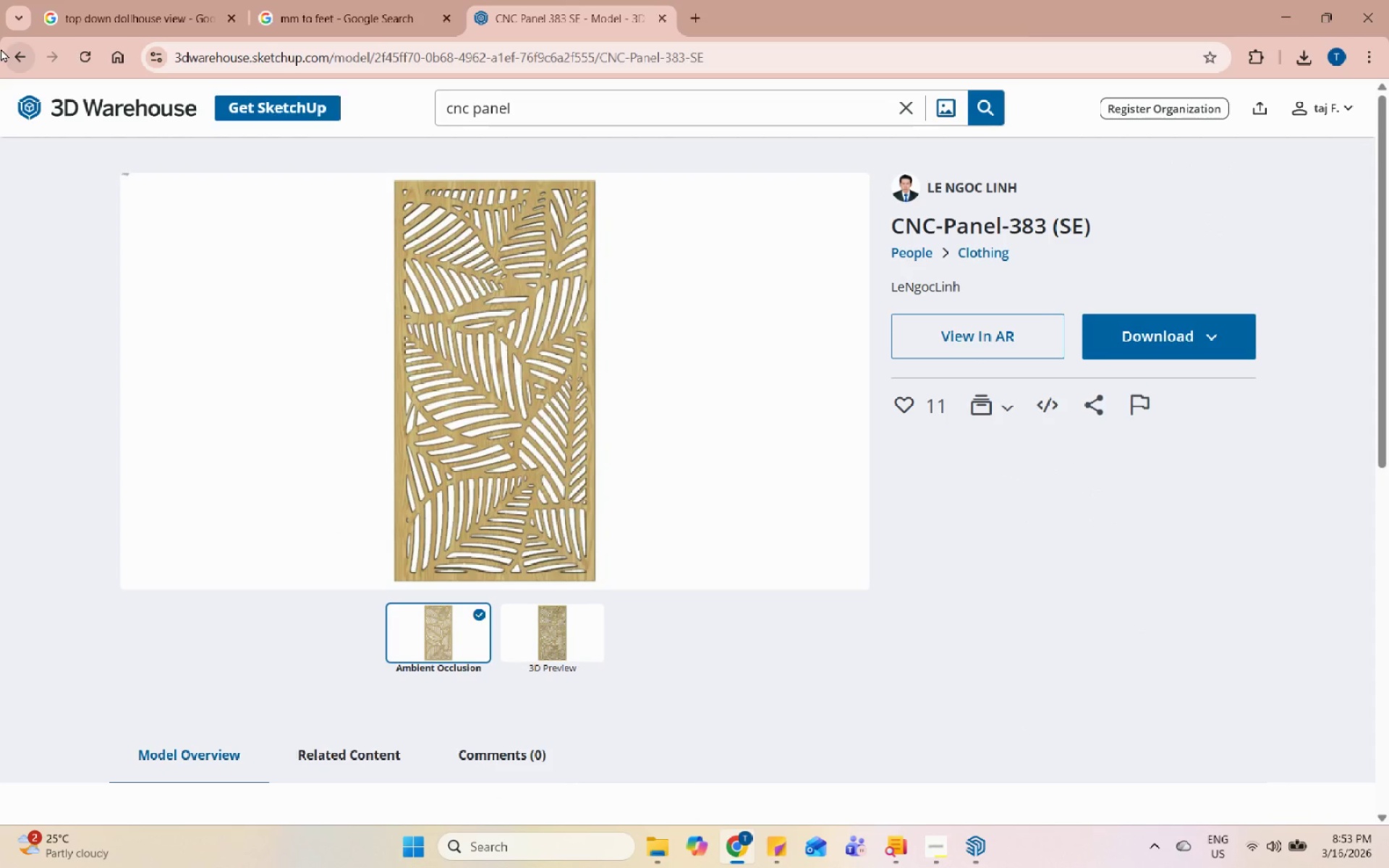 
left_click([1163, 330])
 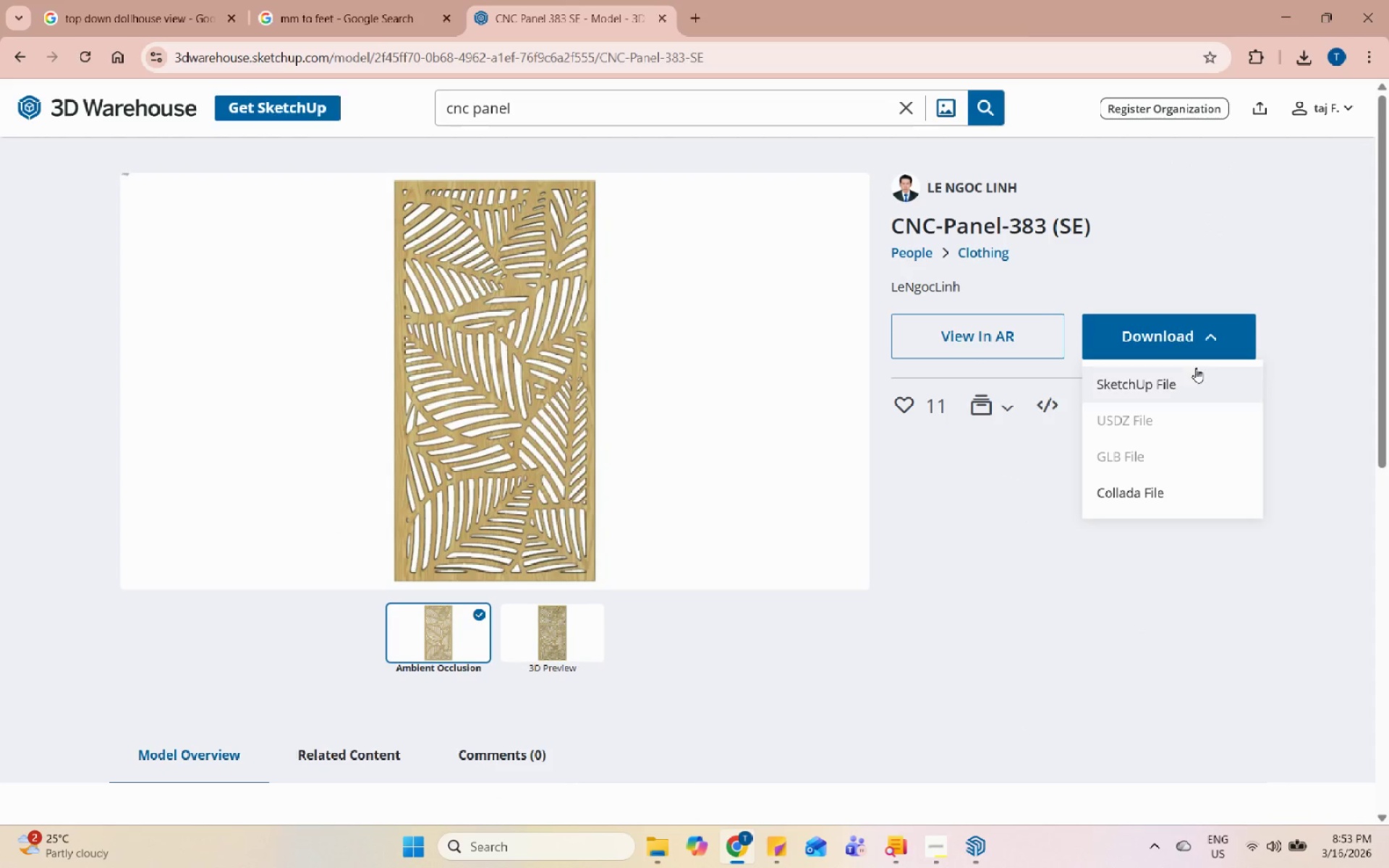 
left_click([1196, 371])
 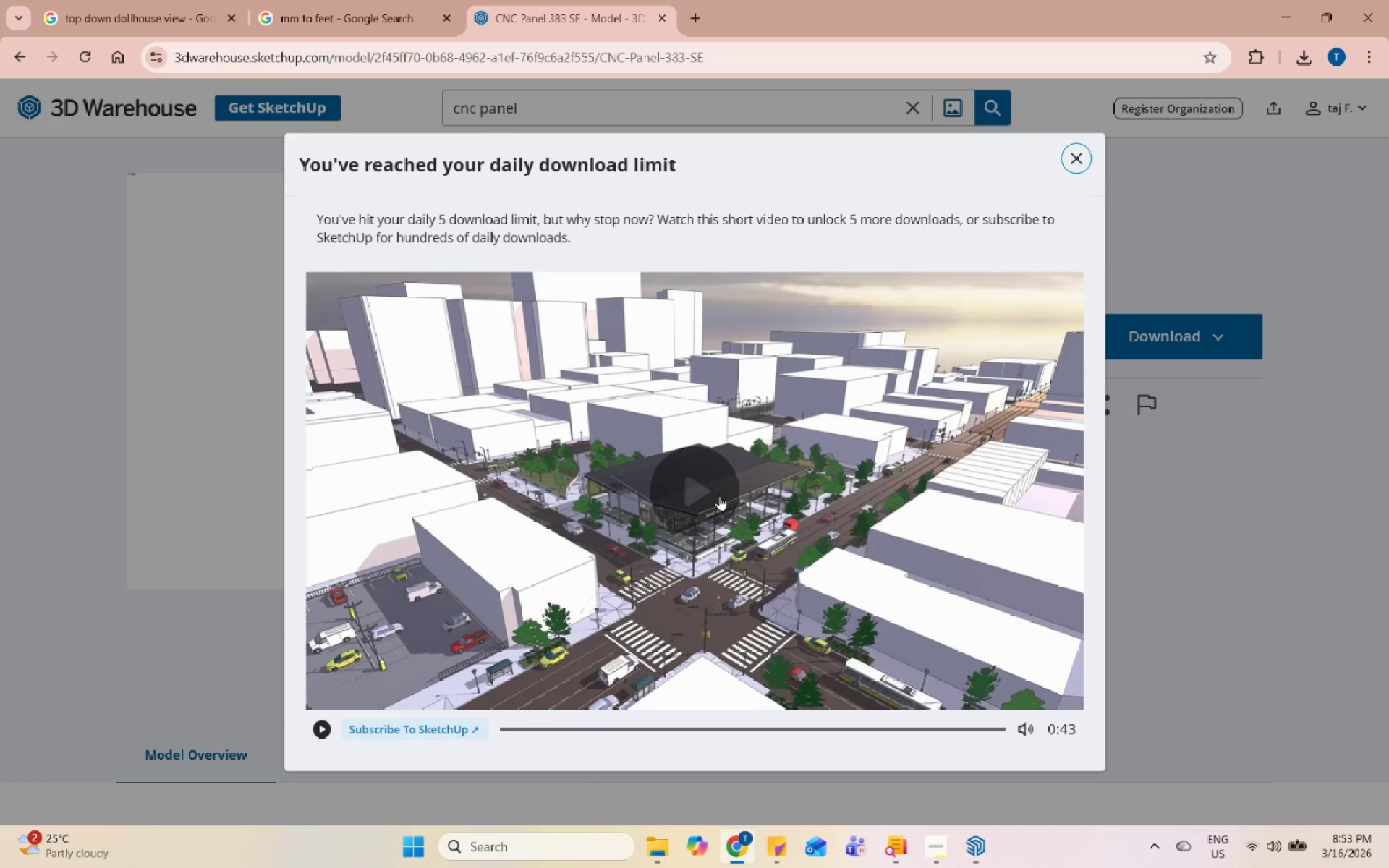 
wait(6.56)
 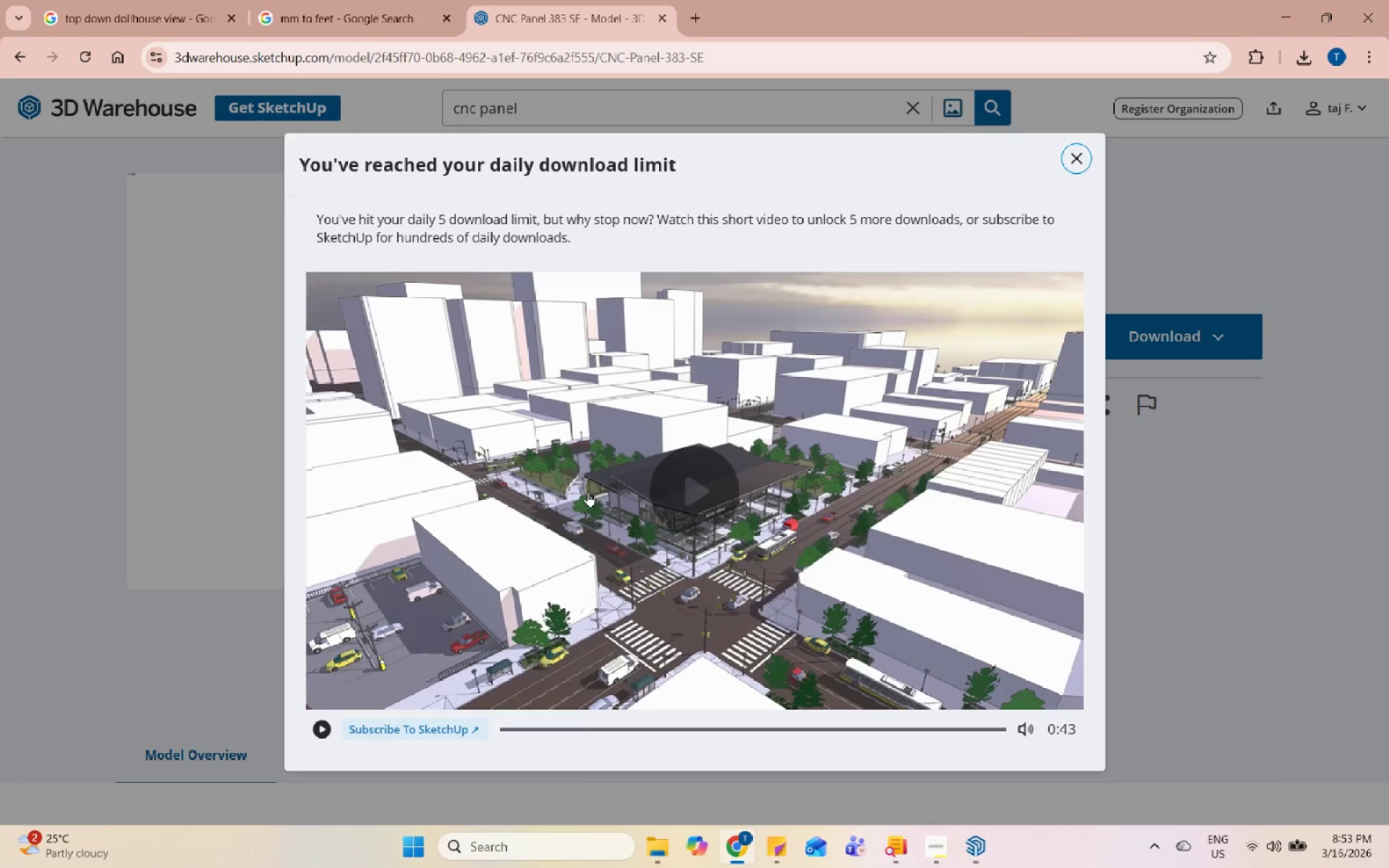 
left_click([674, 482])
 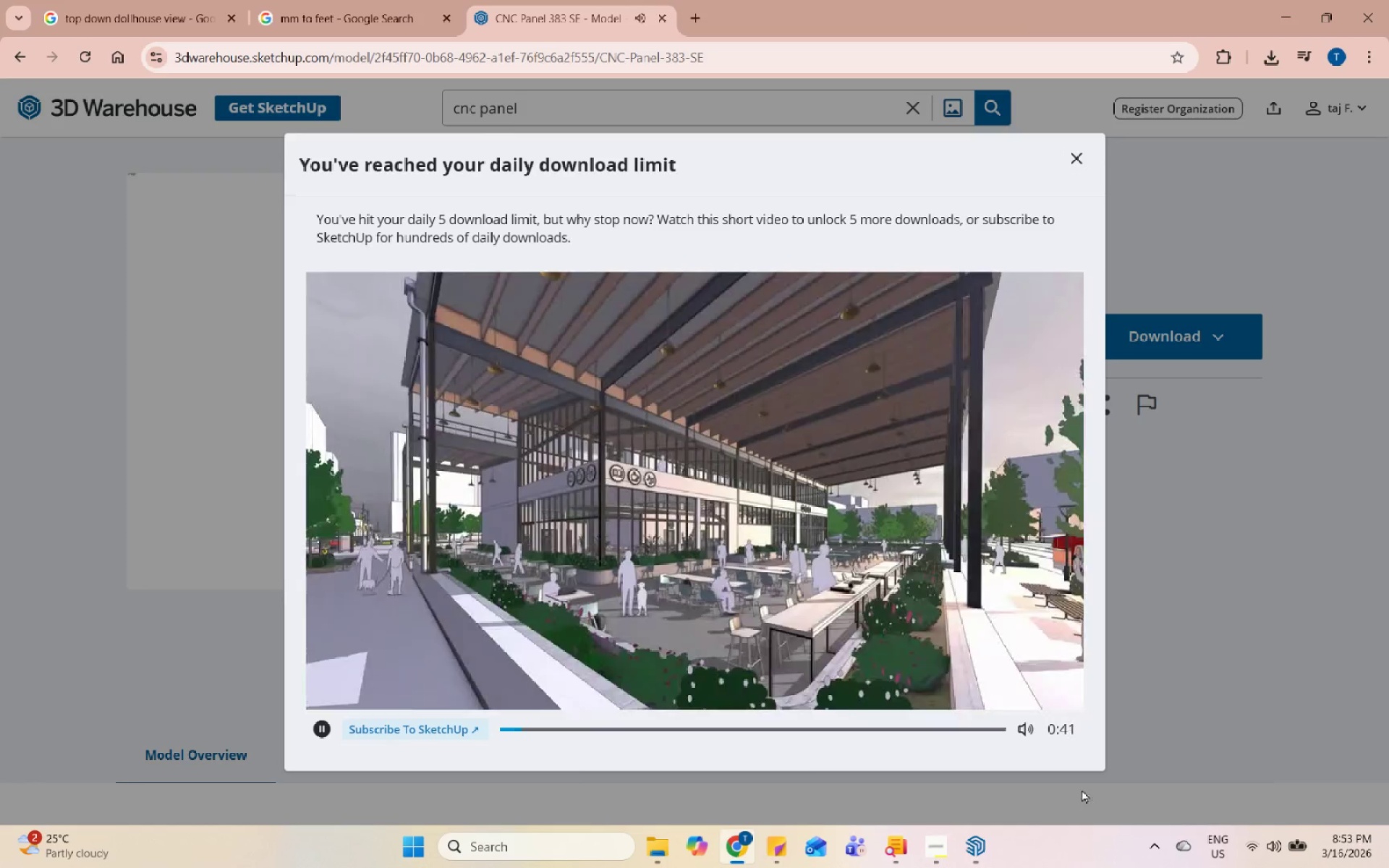 
left_click([927, 848])